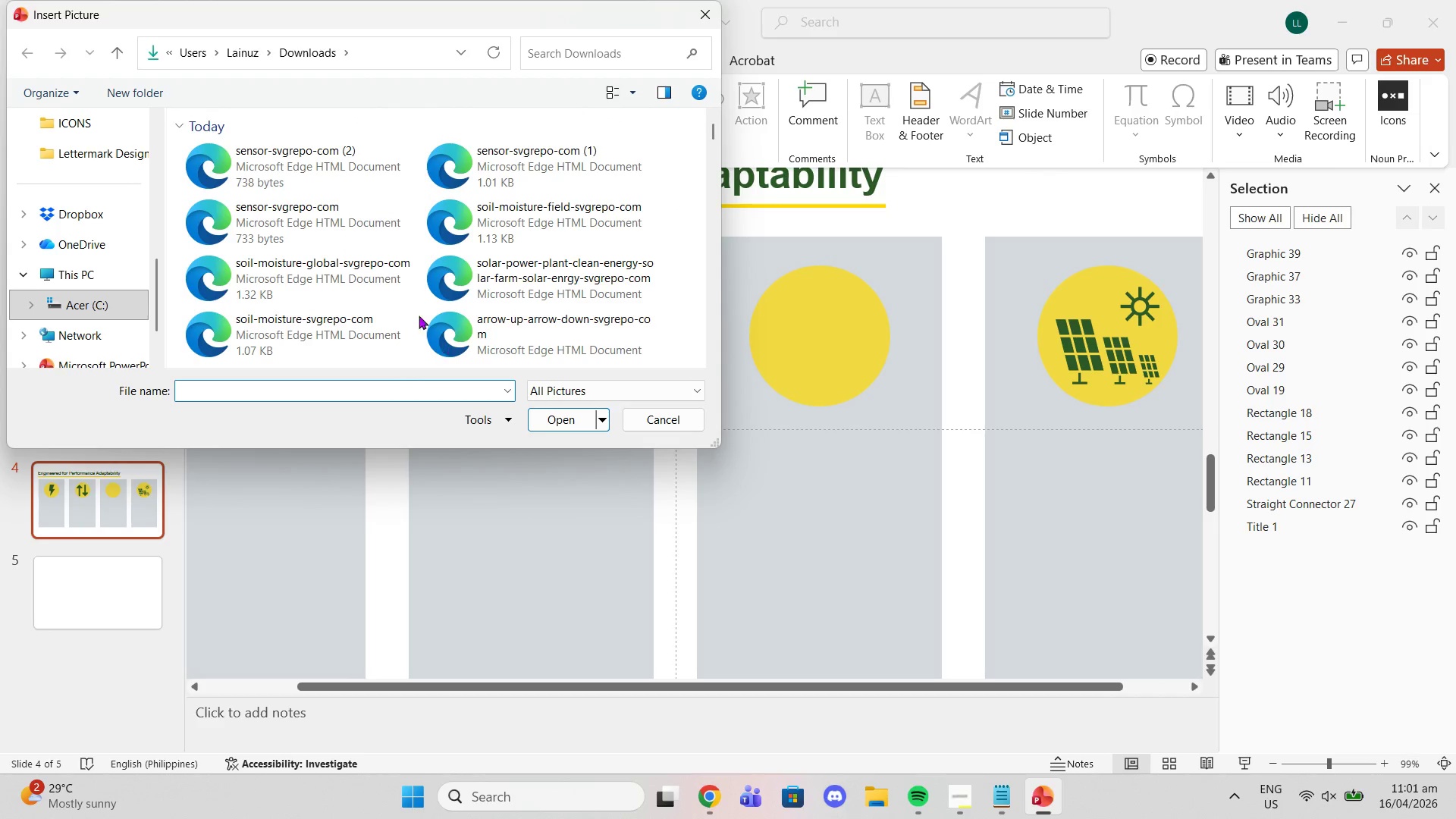 
left_click([311, 177])
 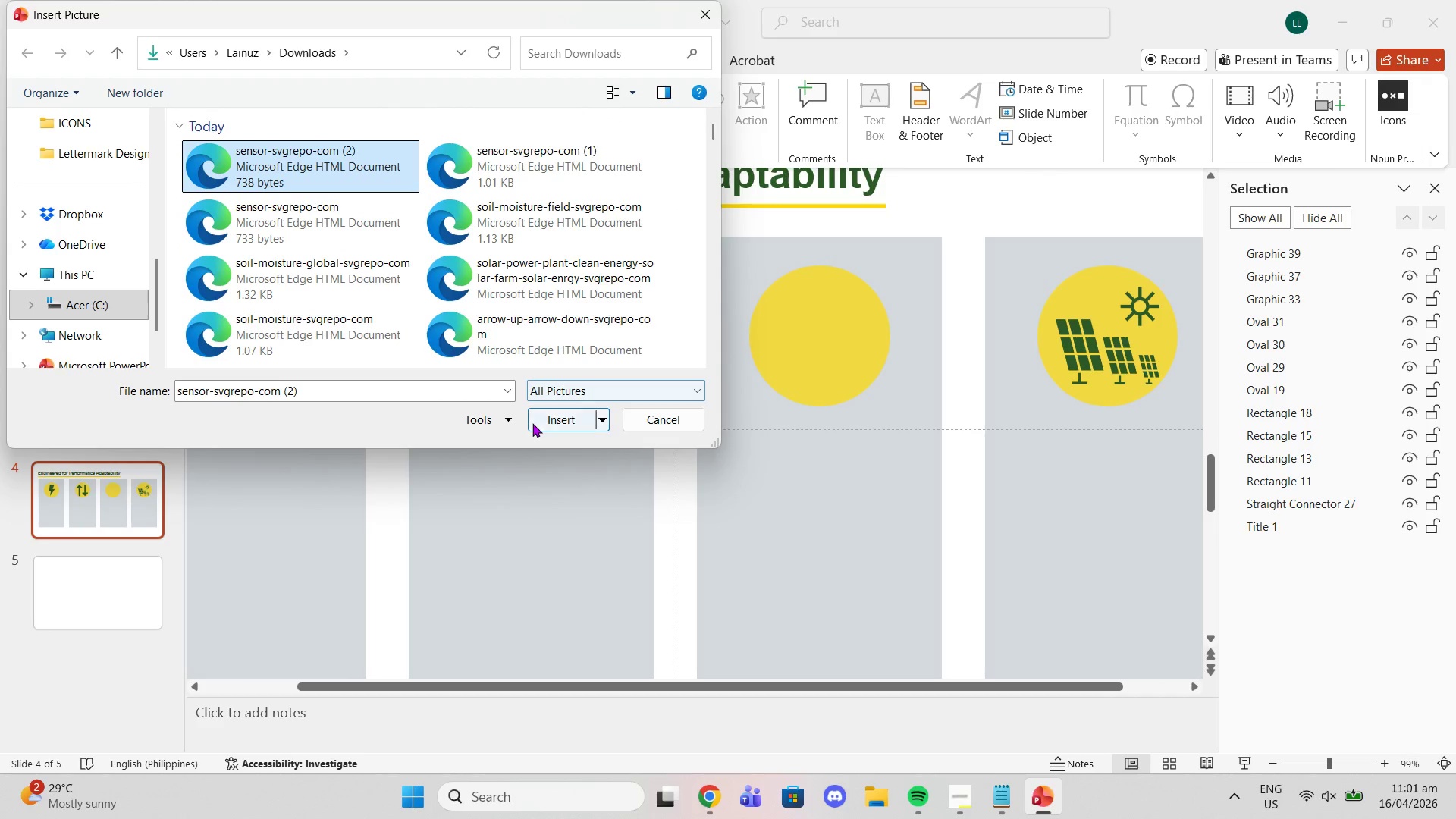 
left_click([546, 418])
 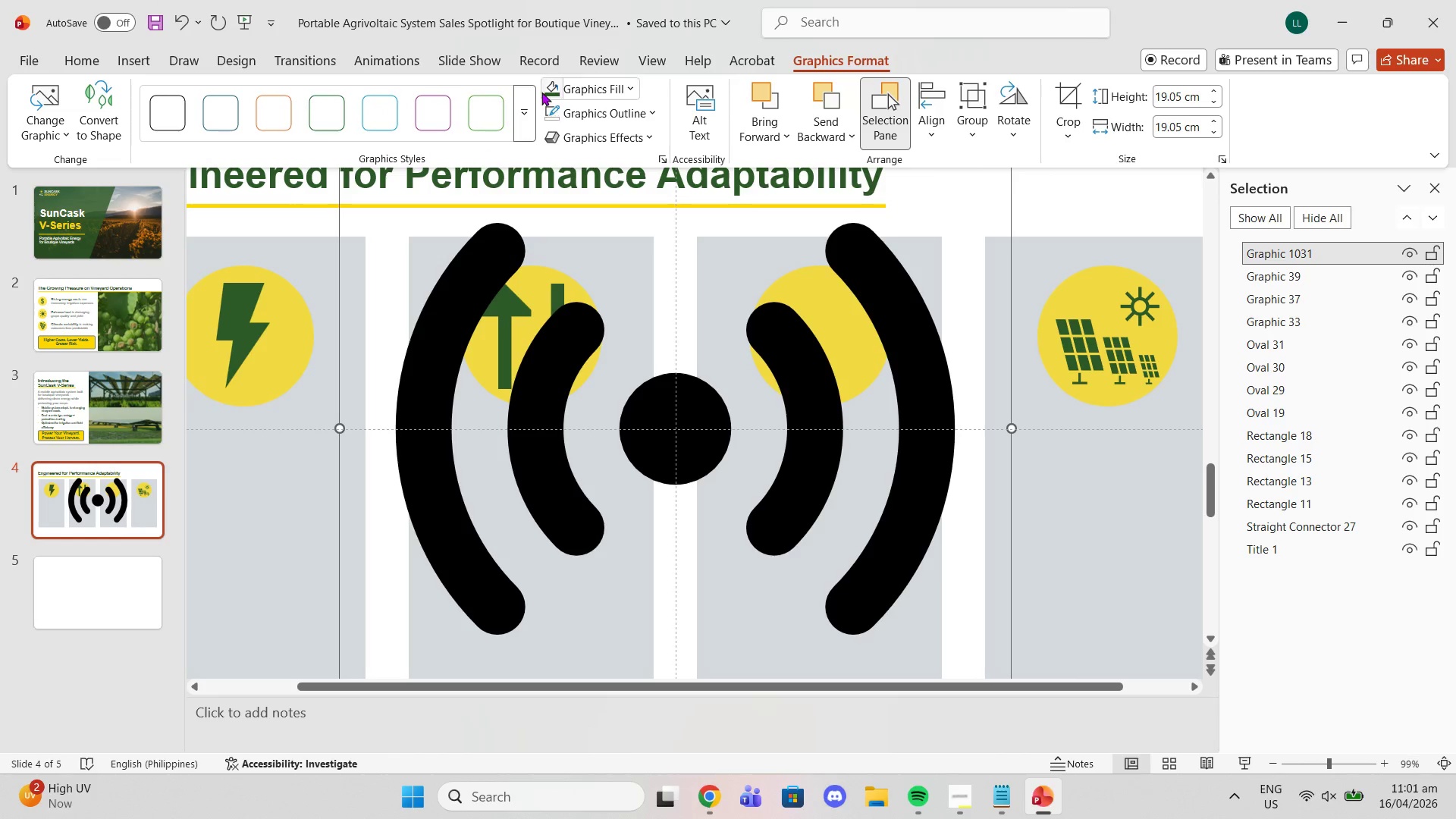 
left_click([548, 90])
 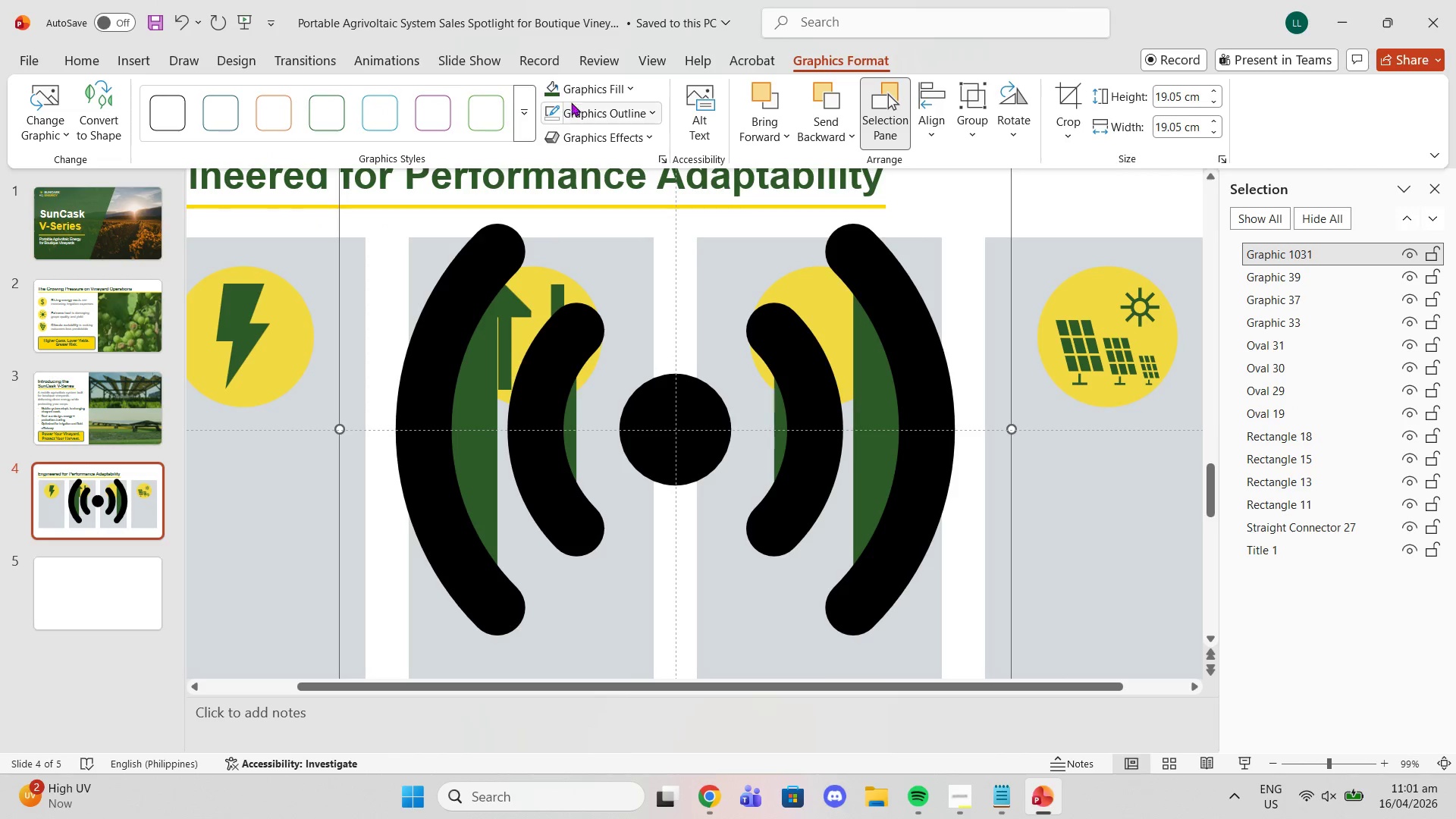 
left_click([588, 111])
 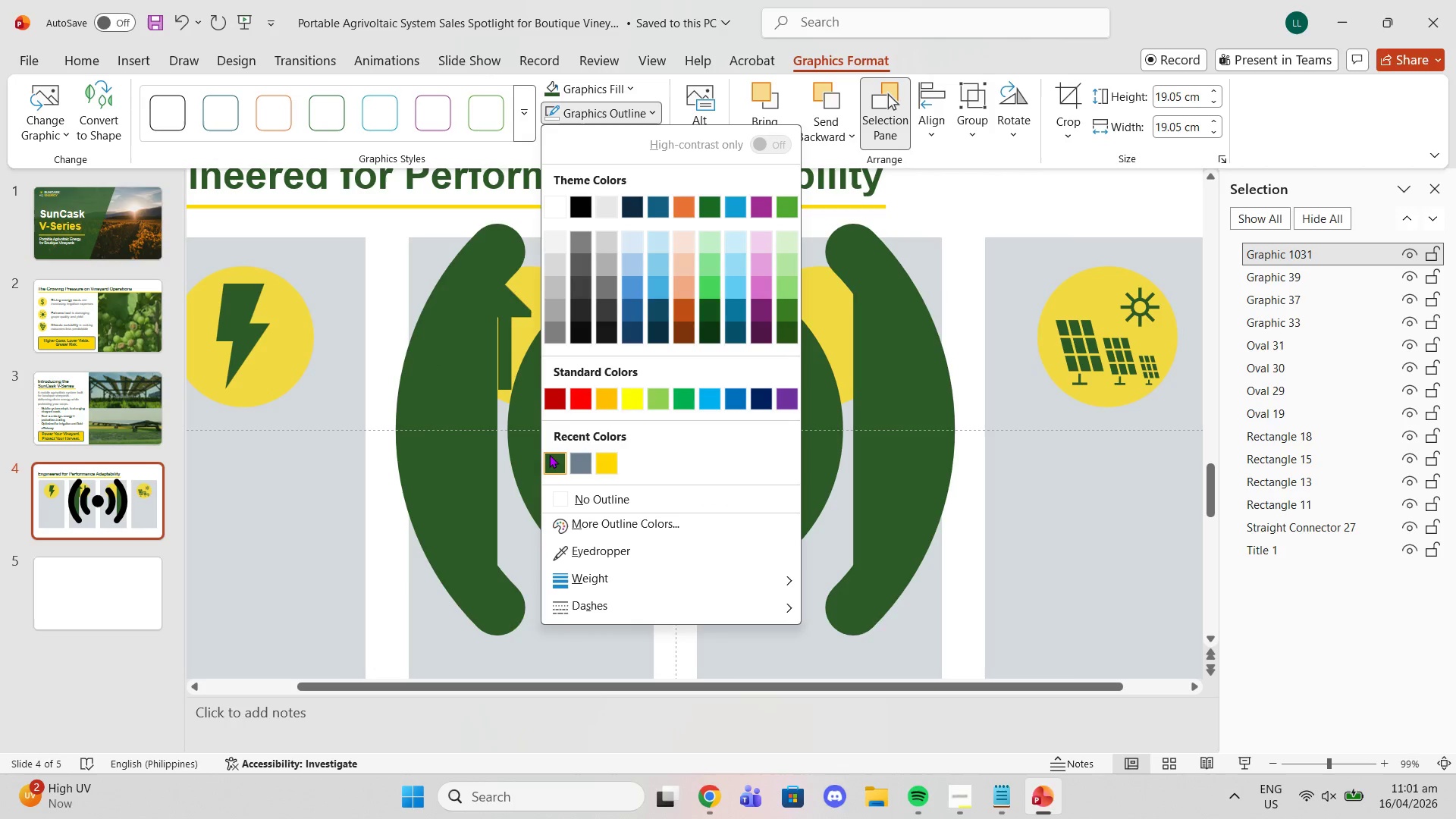 
left_click([549, 465])
 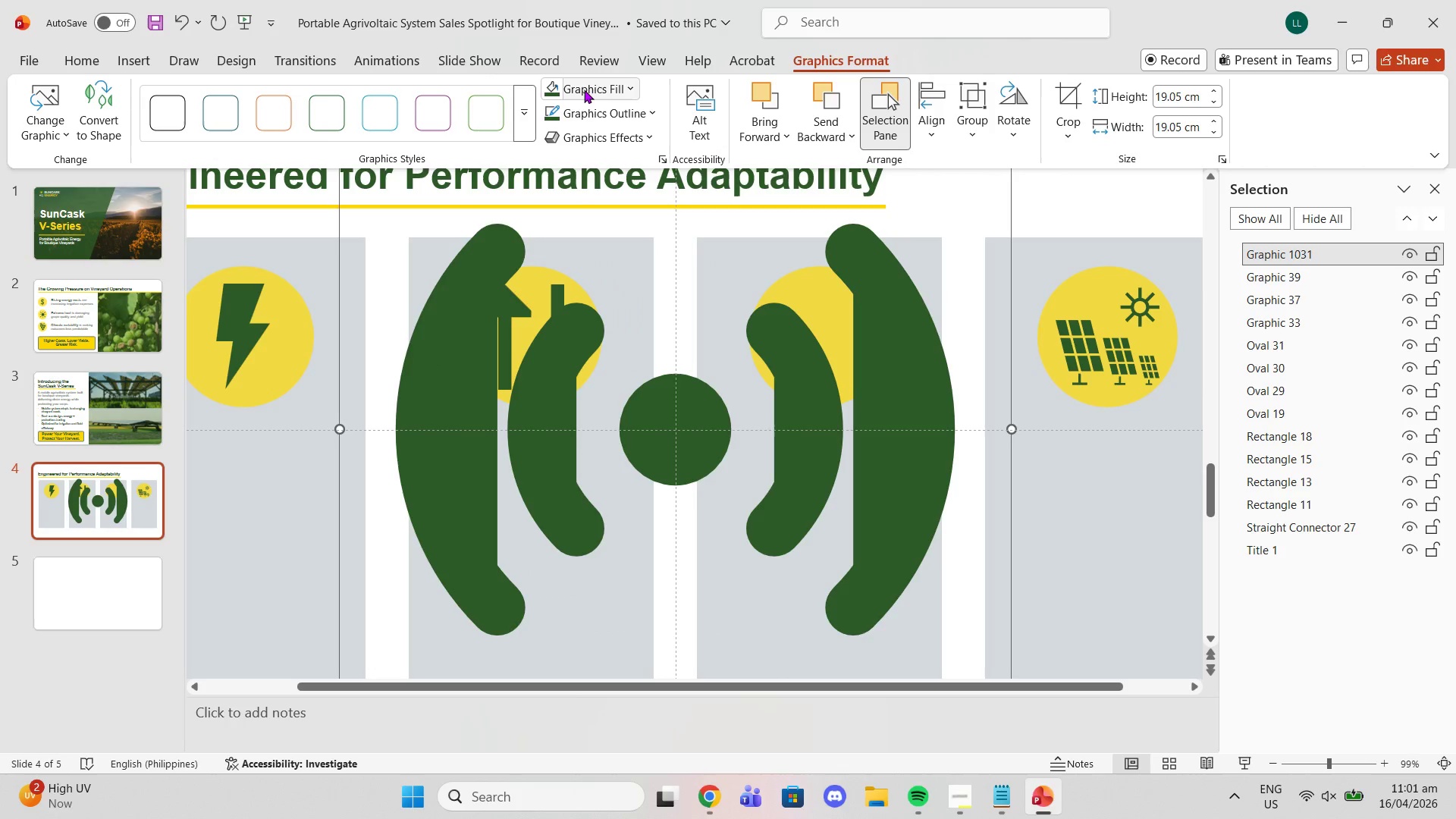 
left_click([584, 89])
 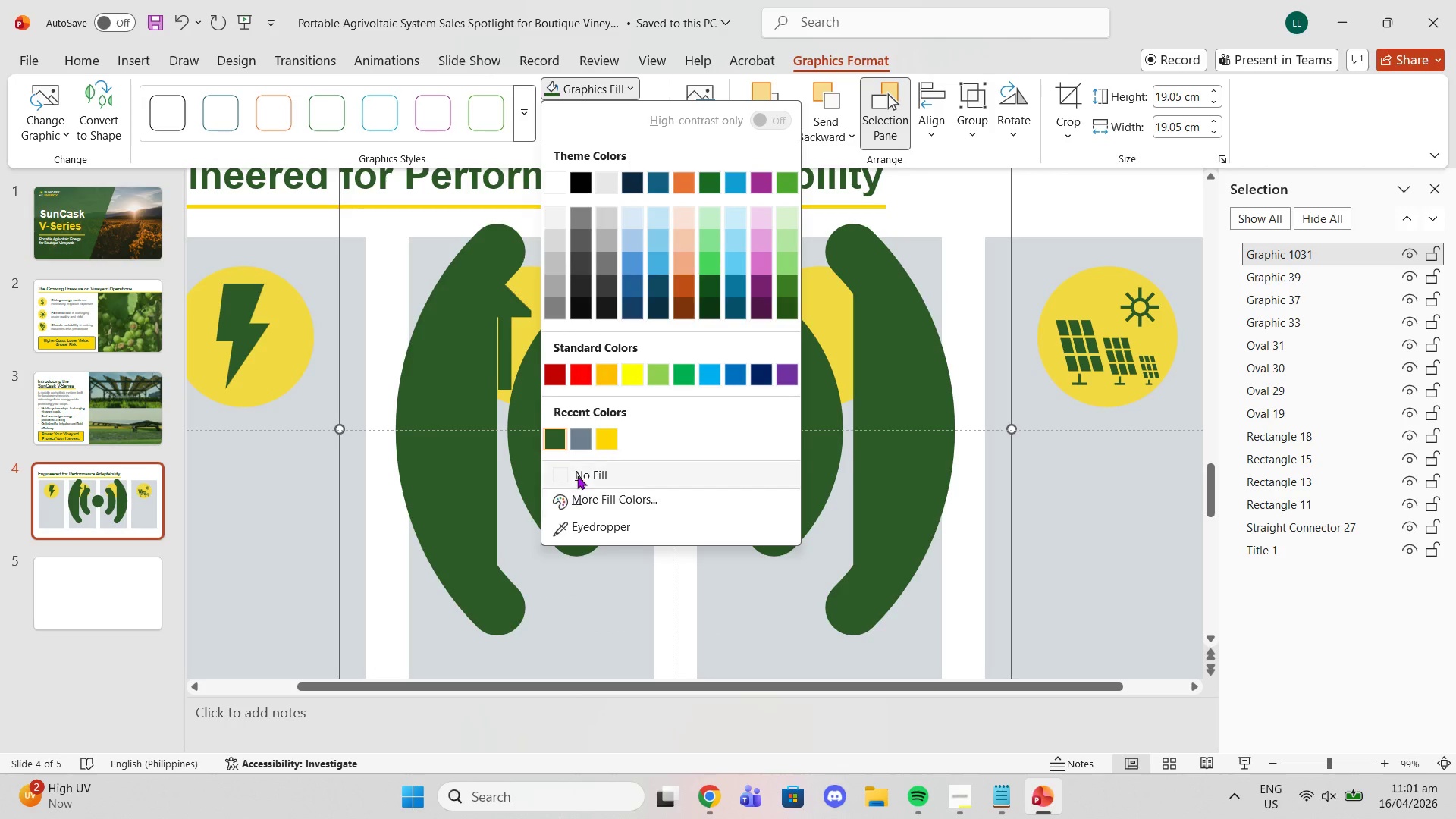 
left_click([578, 471])
 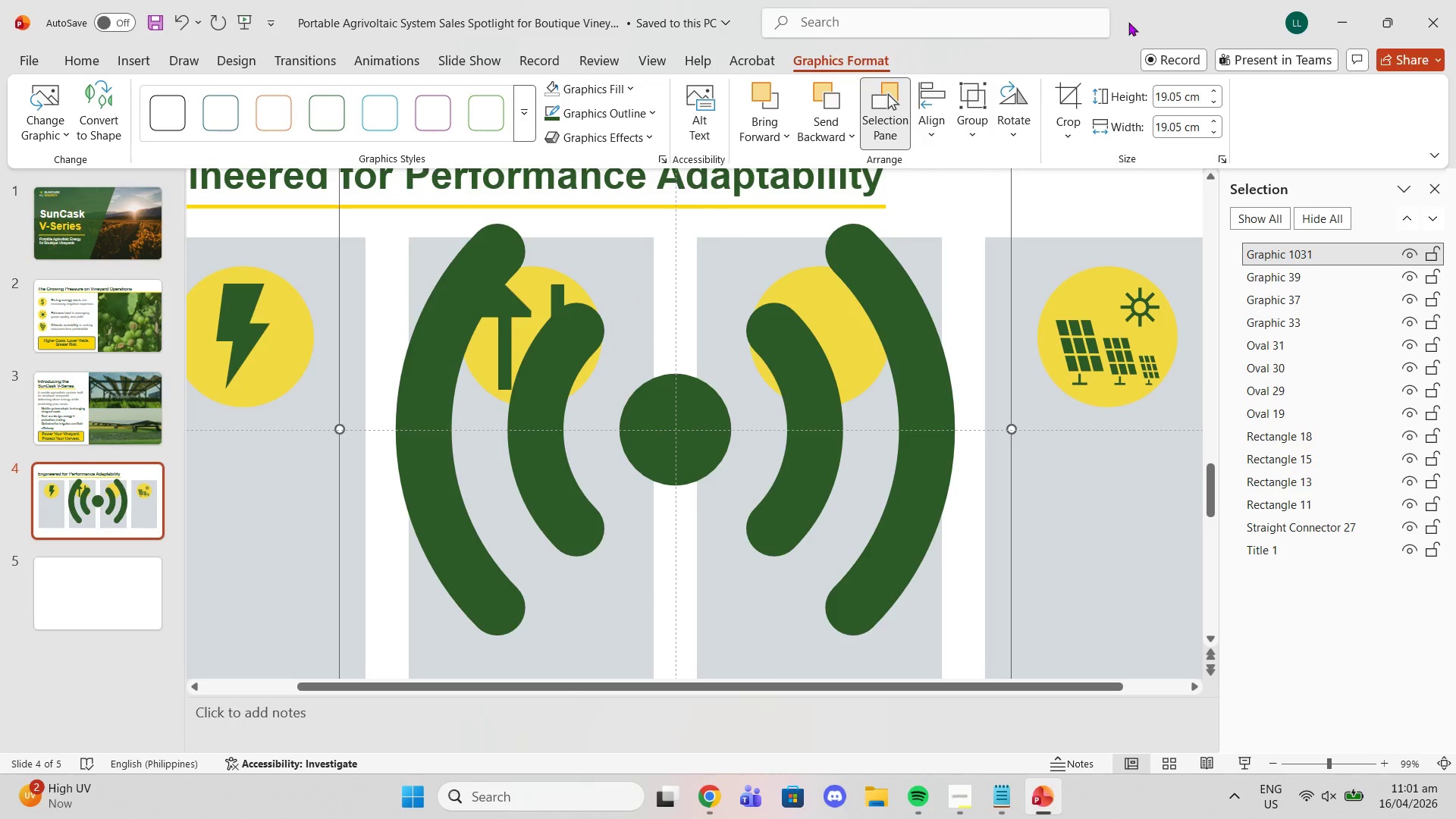 
left_click([1172, 99])
 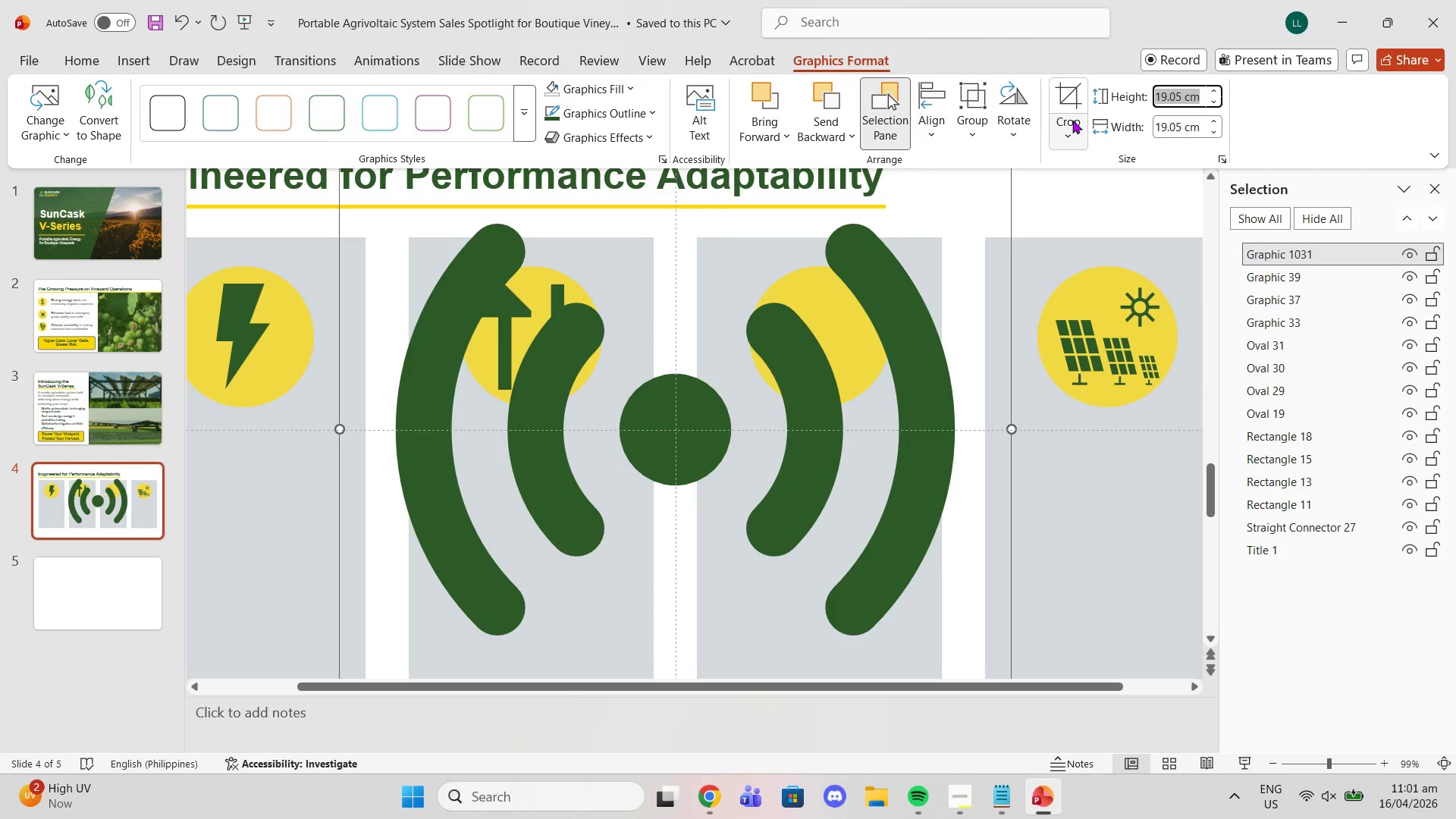 
key(3)
 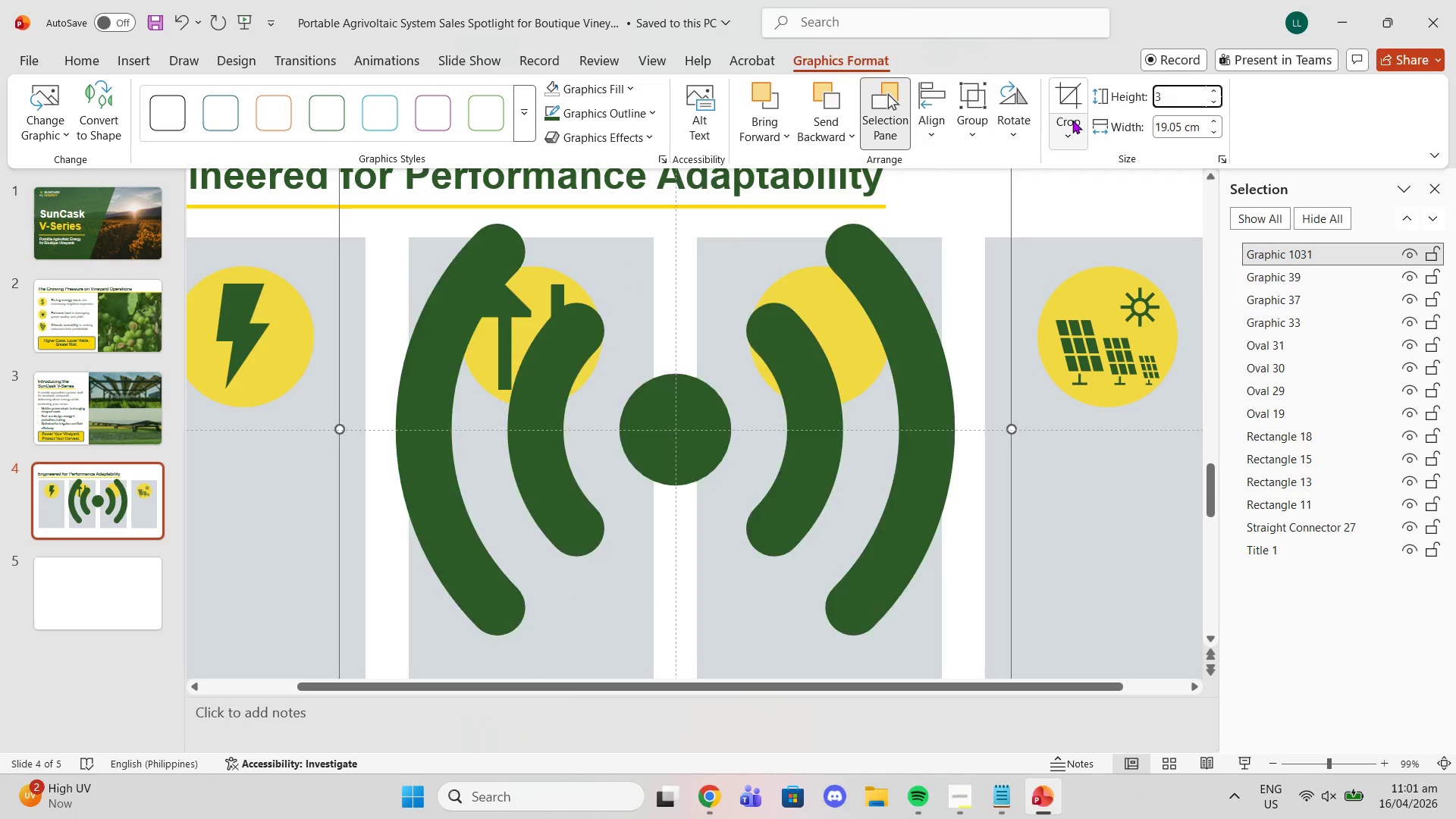 
key(Enter)
 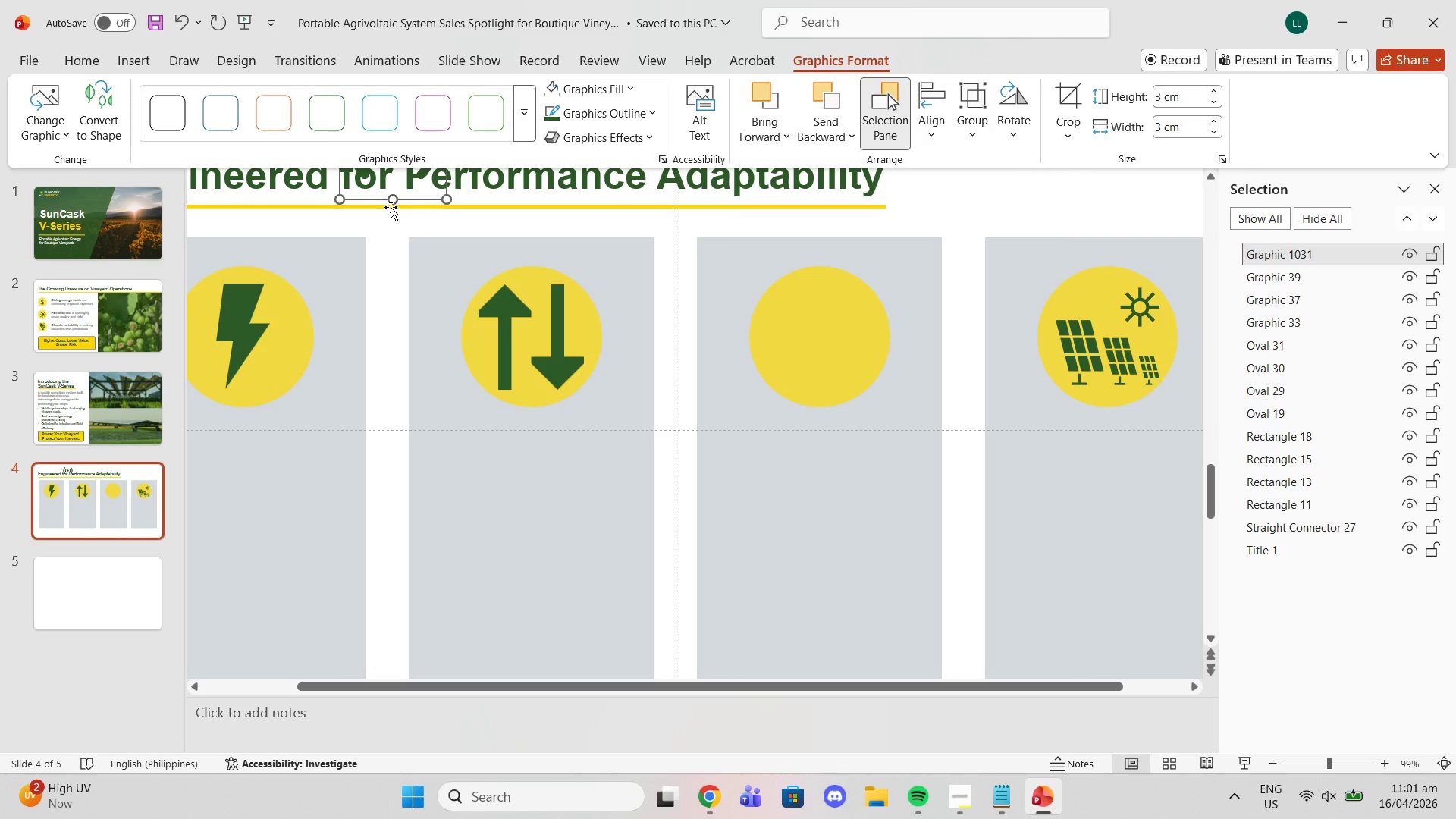 
wait(5.94)
 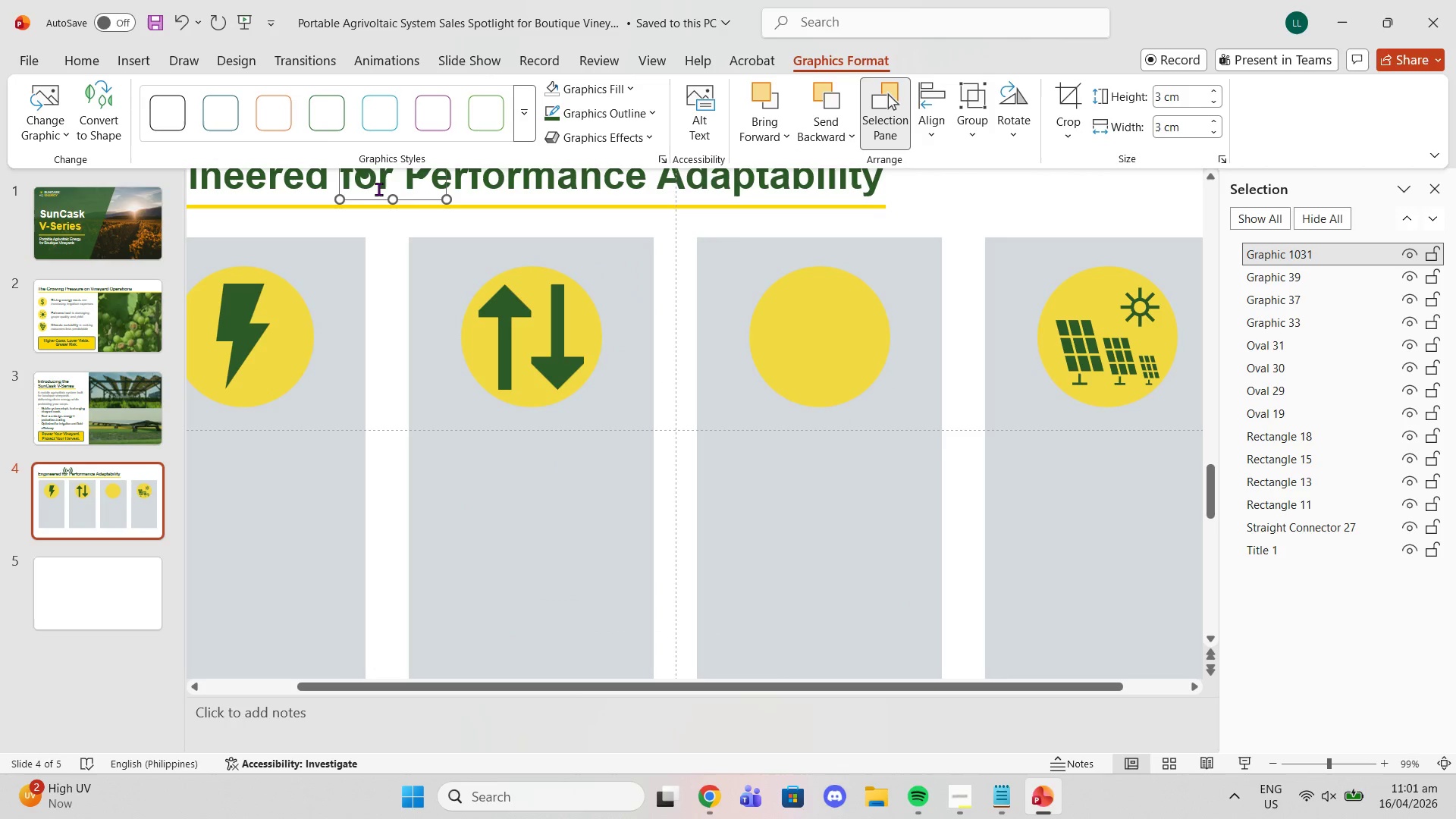 
left_click([349, 188])
 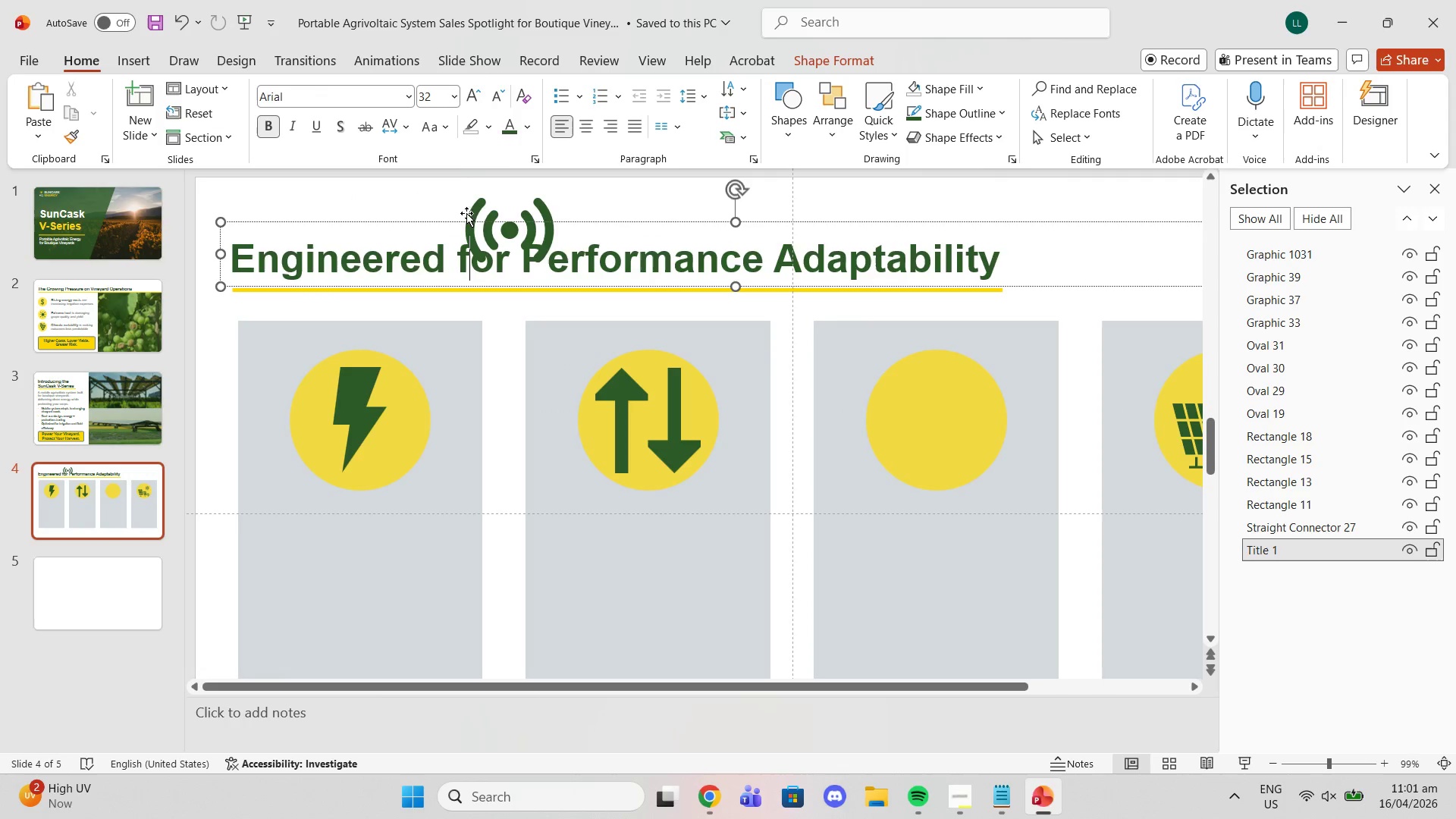 
left_click([472, 212])
 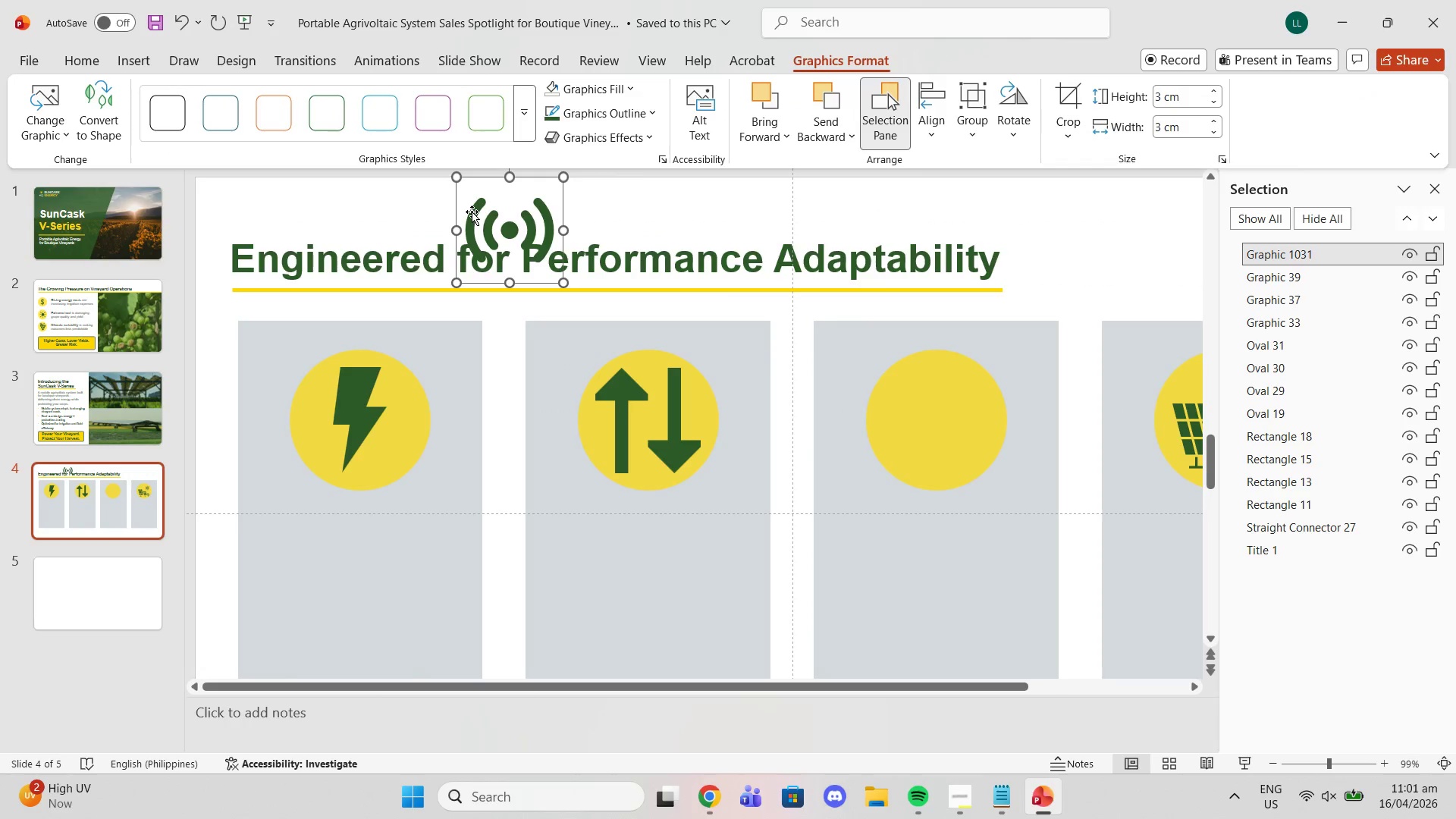 
left_click_drag(start_coordinate=[472, 212], to_coordinate=[901, 397])
 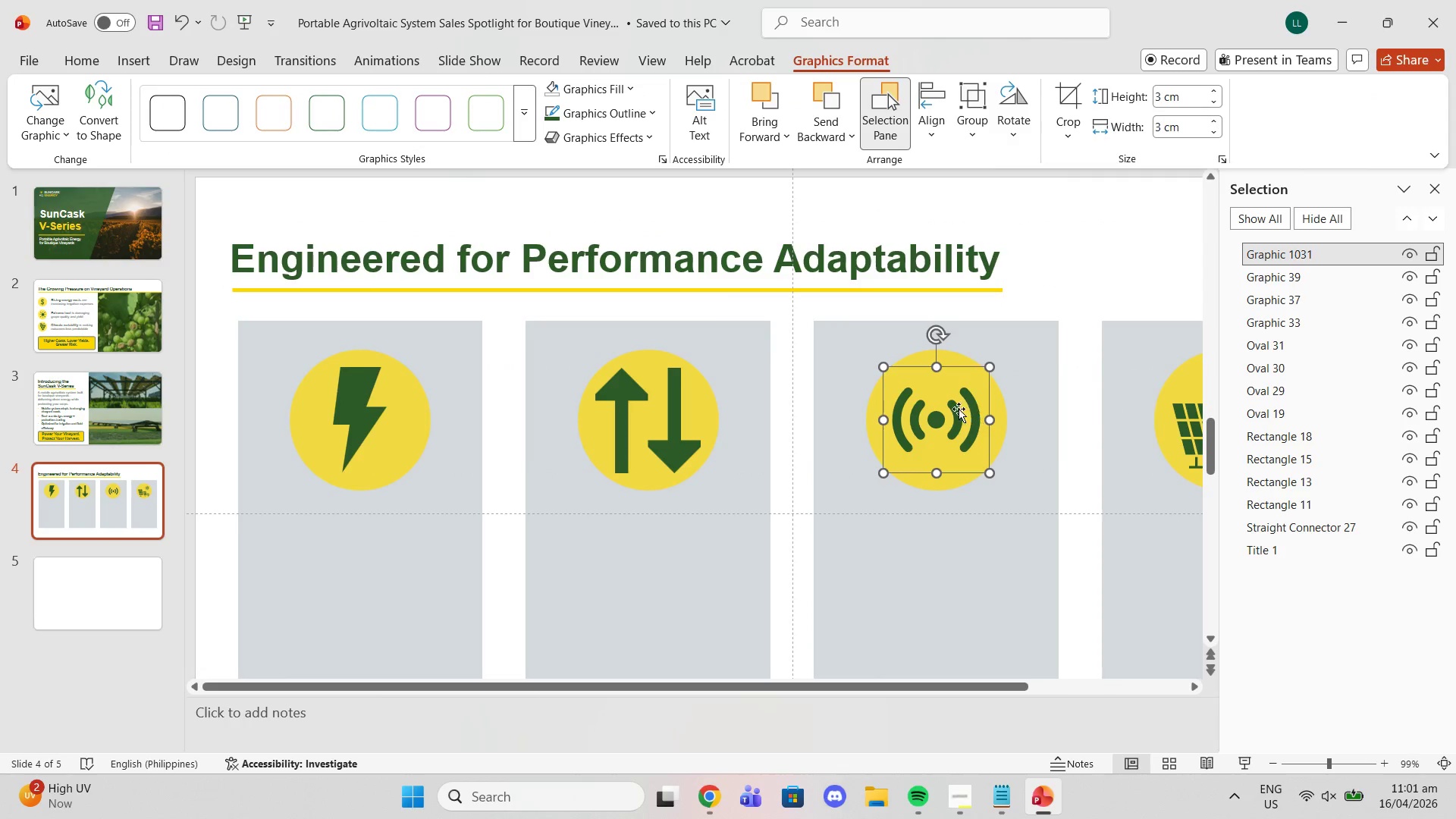 
left_click_drag(start_coordinate=[953, 409], to_coordinate=[949, 406])
 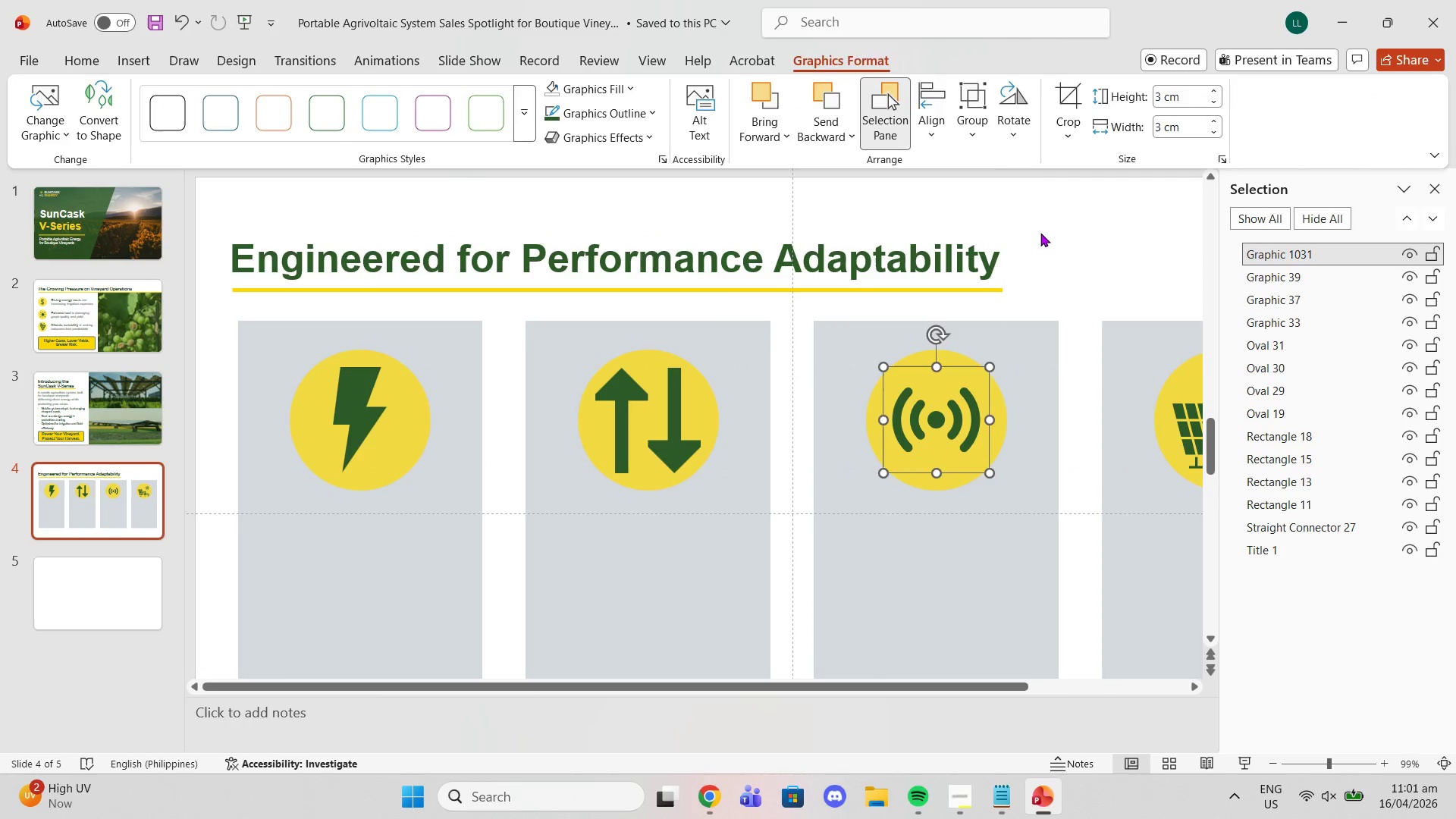 
left_click([1041, 233])
 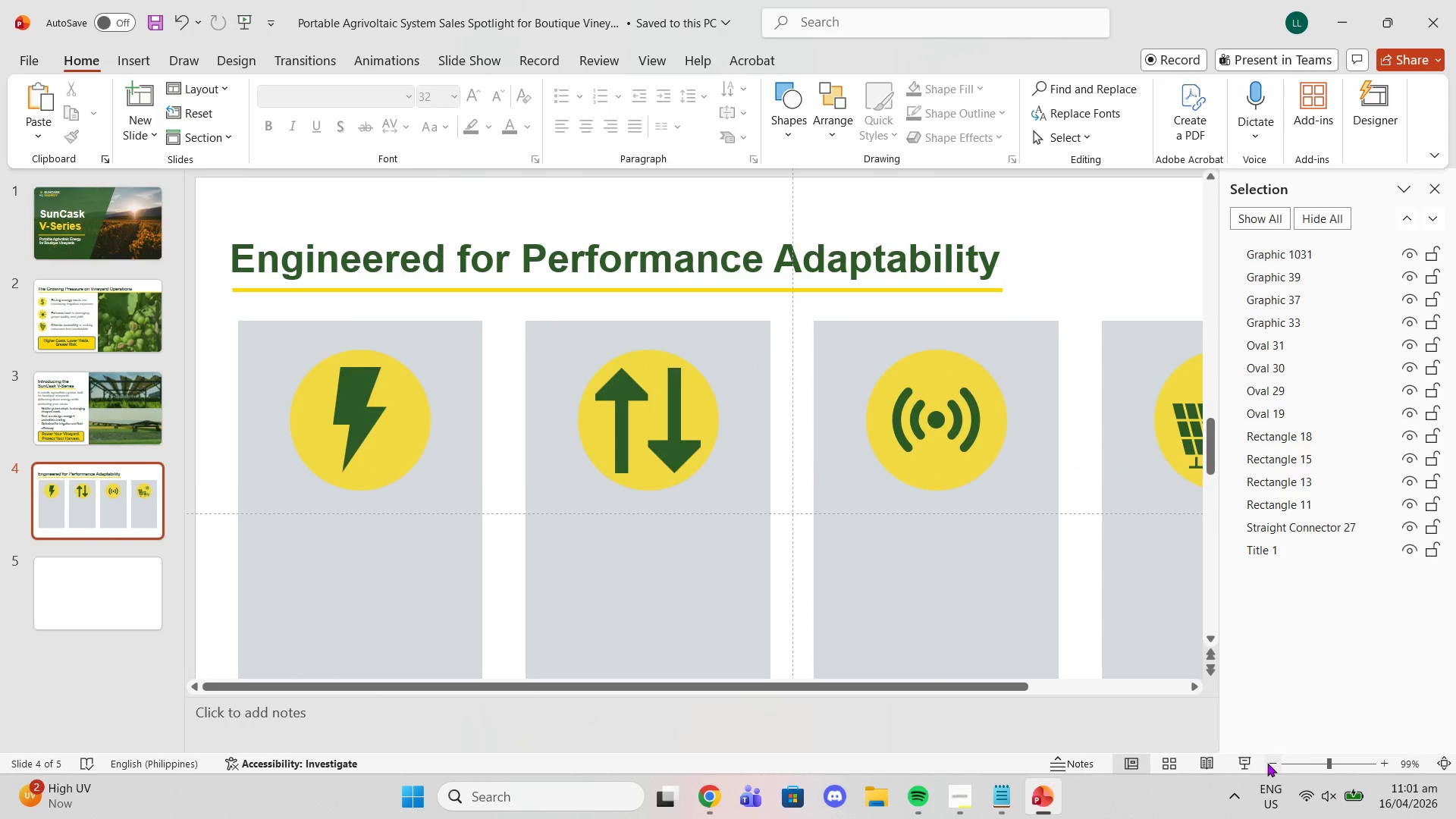 
double_click([1267, 763])
 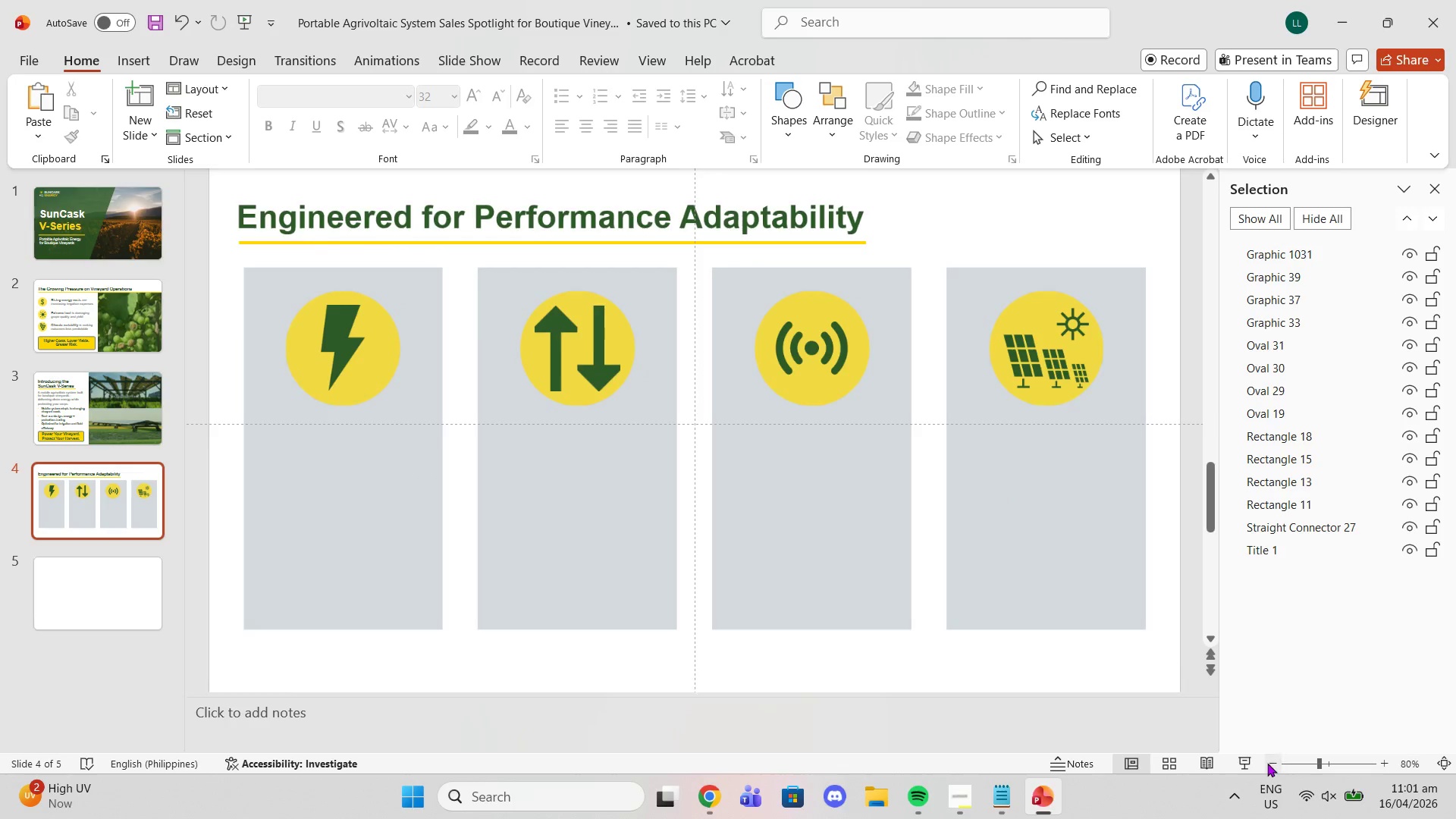 
triple_click([1267, 763])
 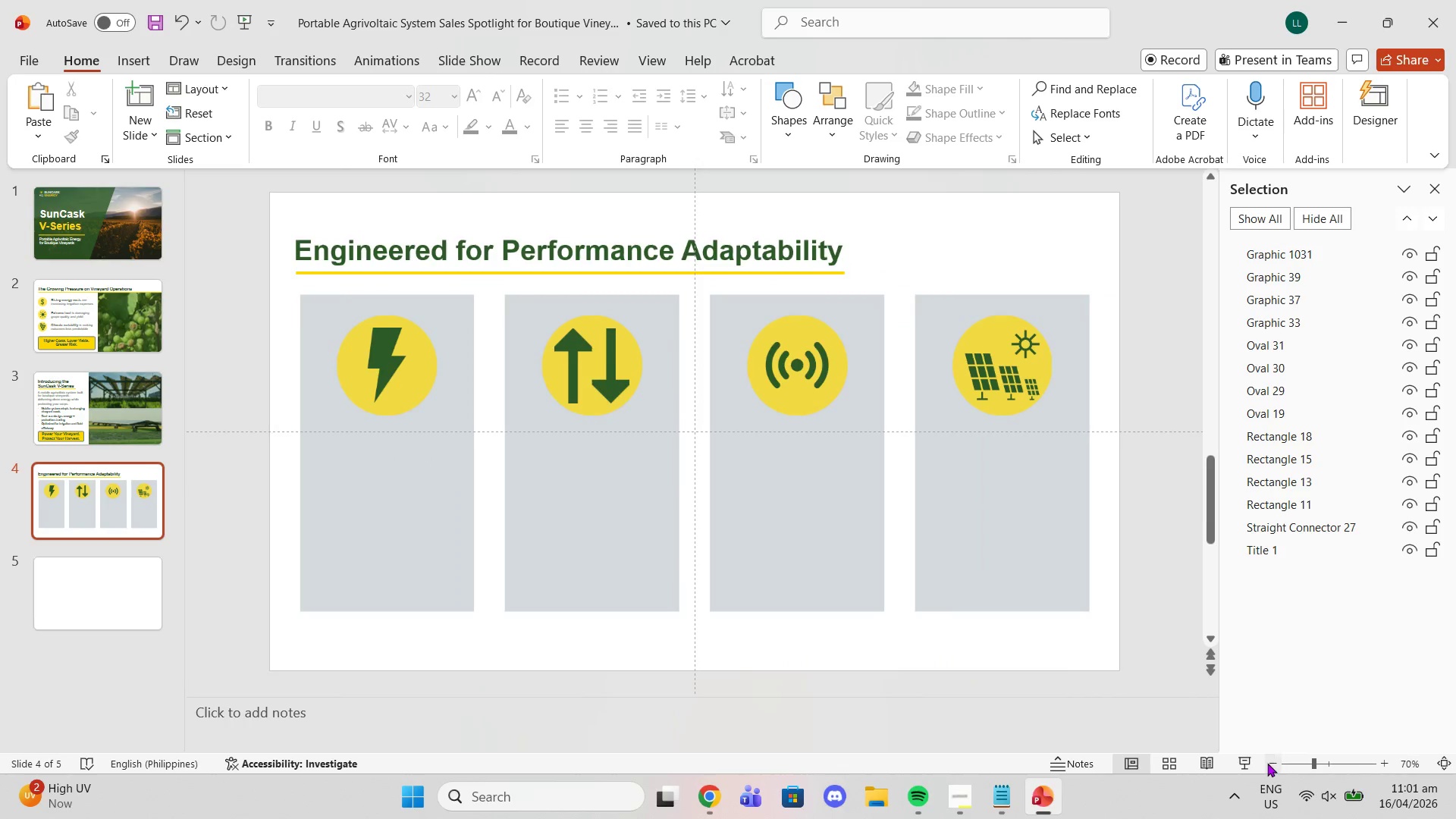 
triple_click([1267, 763])
 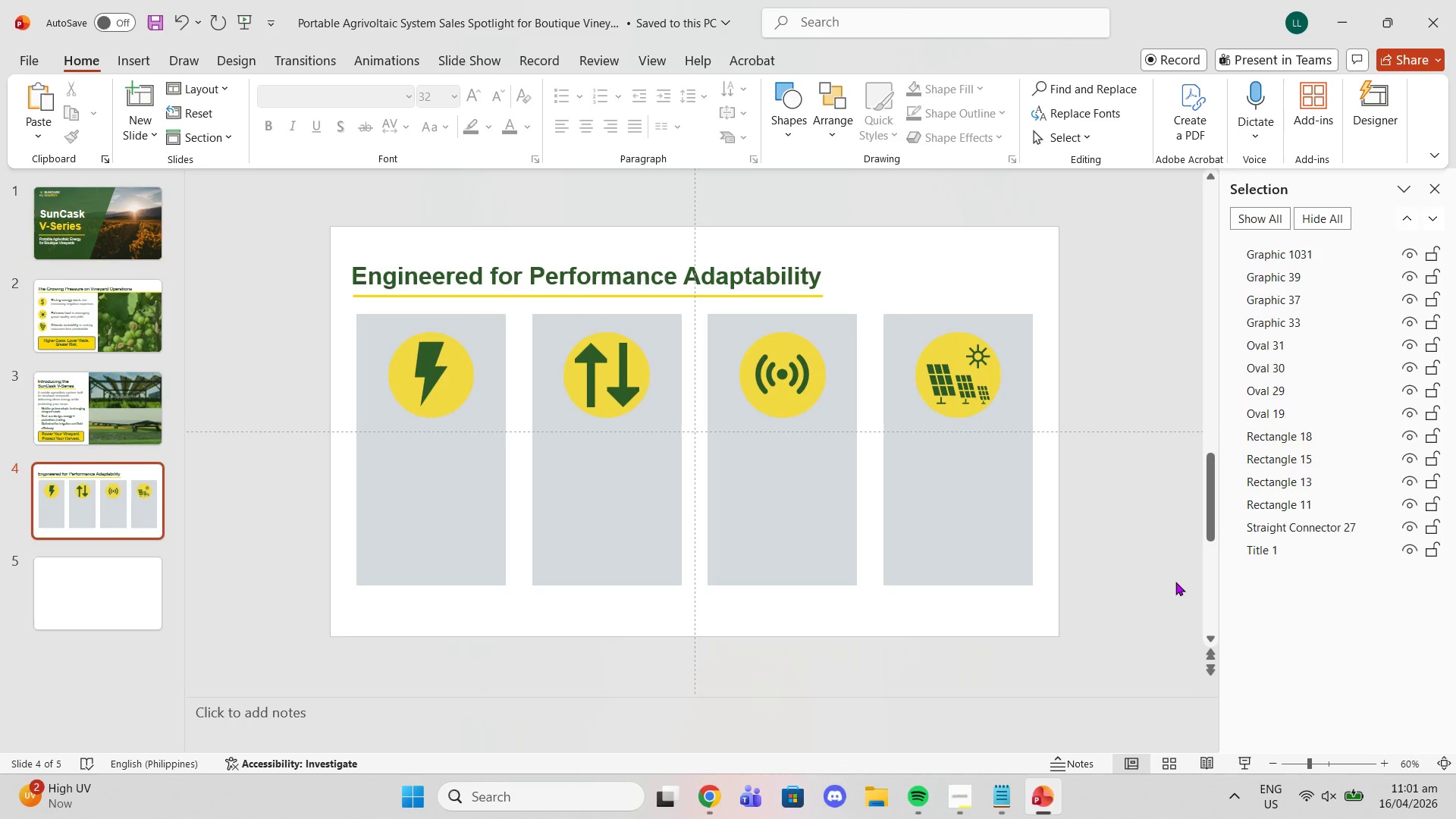 
triple_click([1172, 577])
 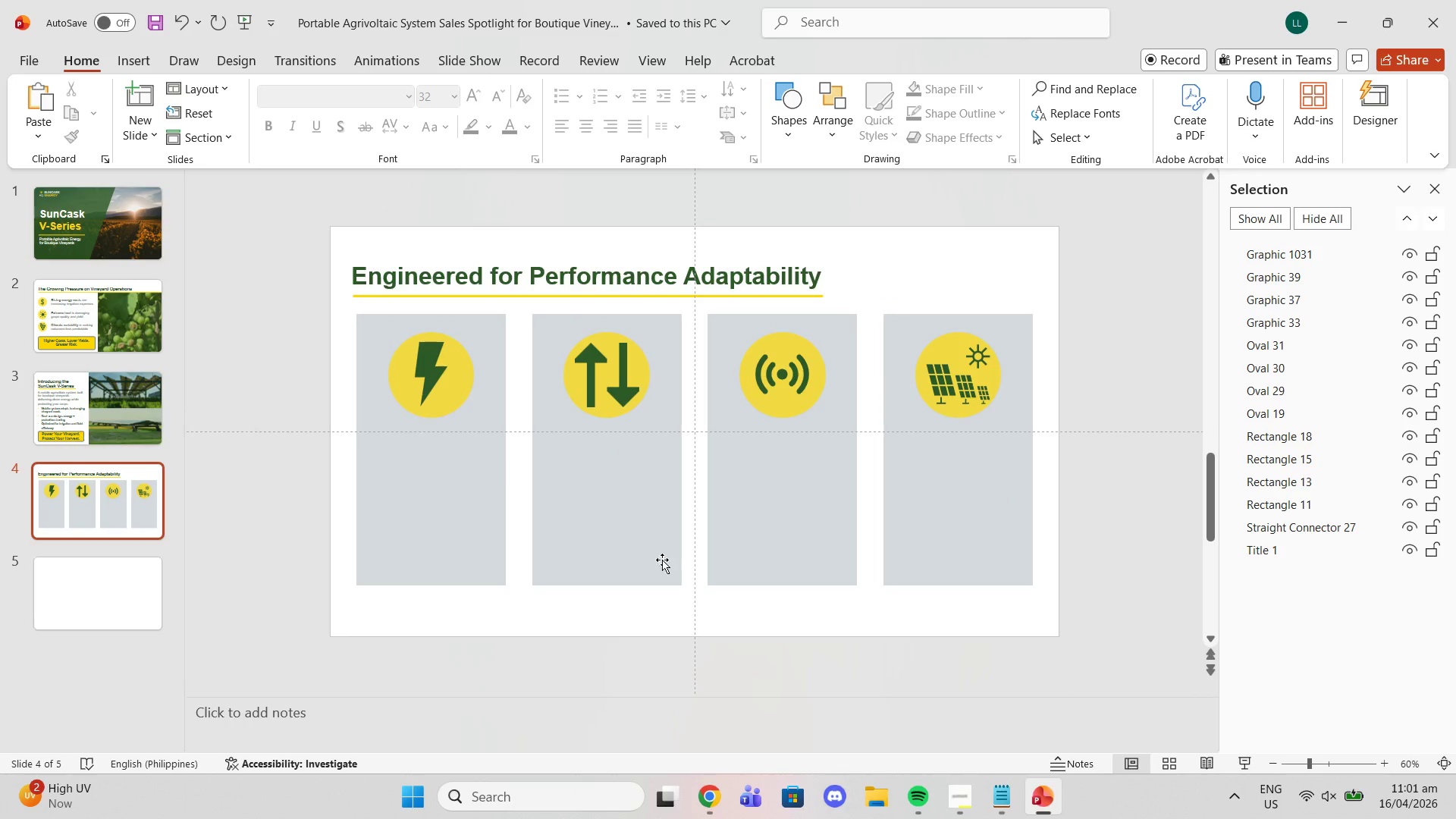 
left_click([993, 790])
 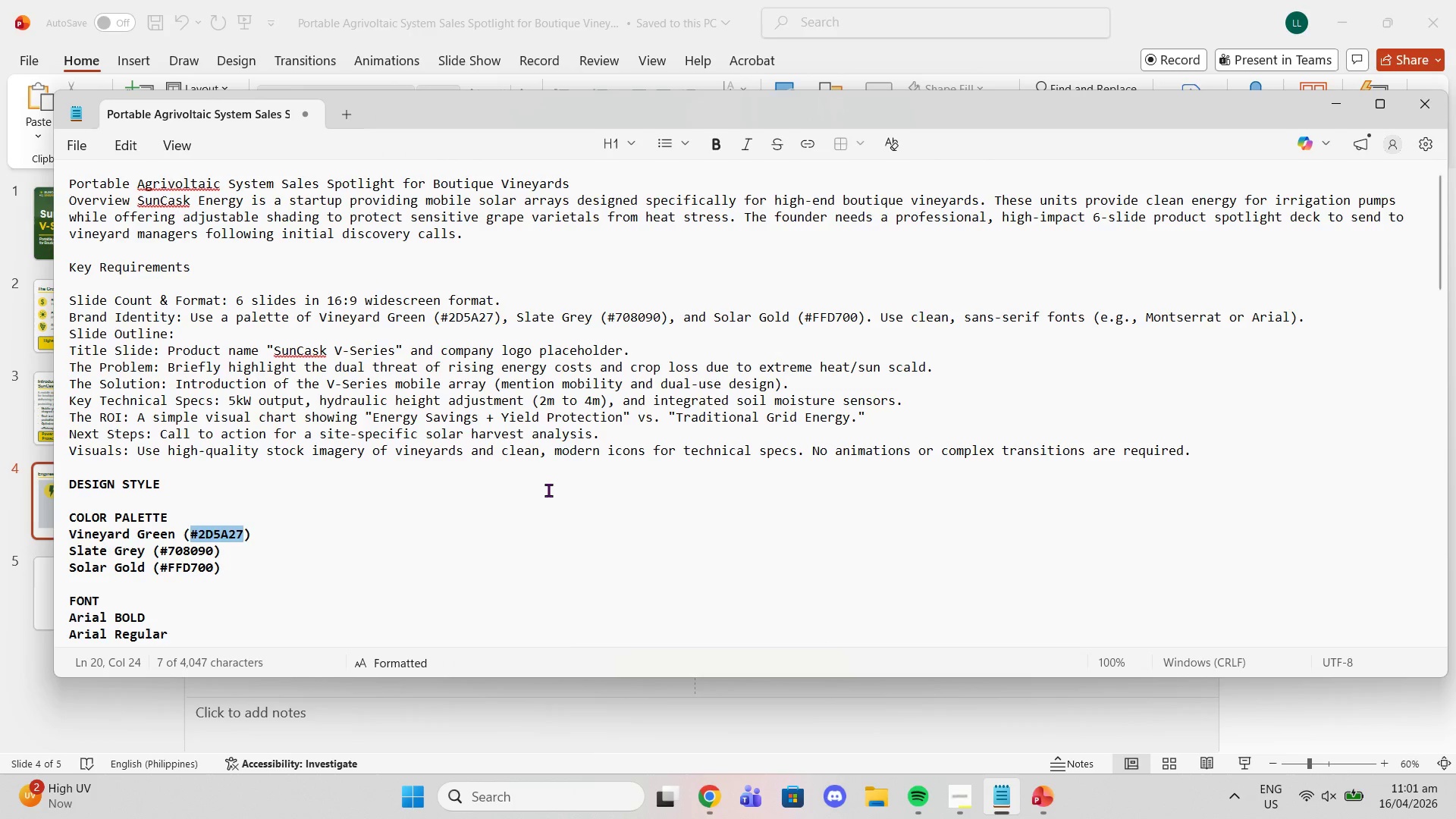 
scroll: coordinate [585, 513], scroll_direction: down, amount: 12.0
 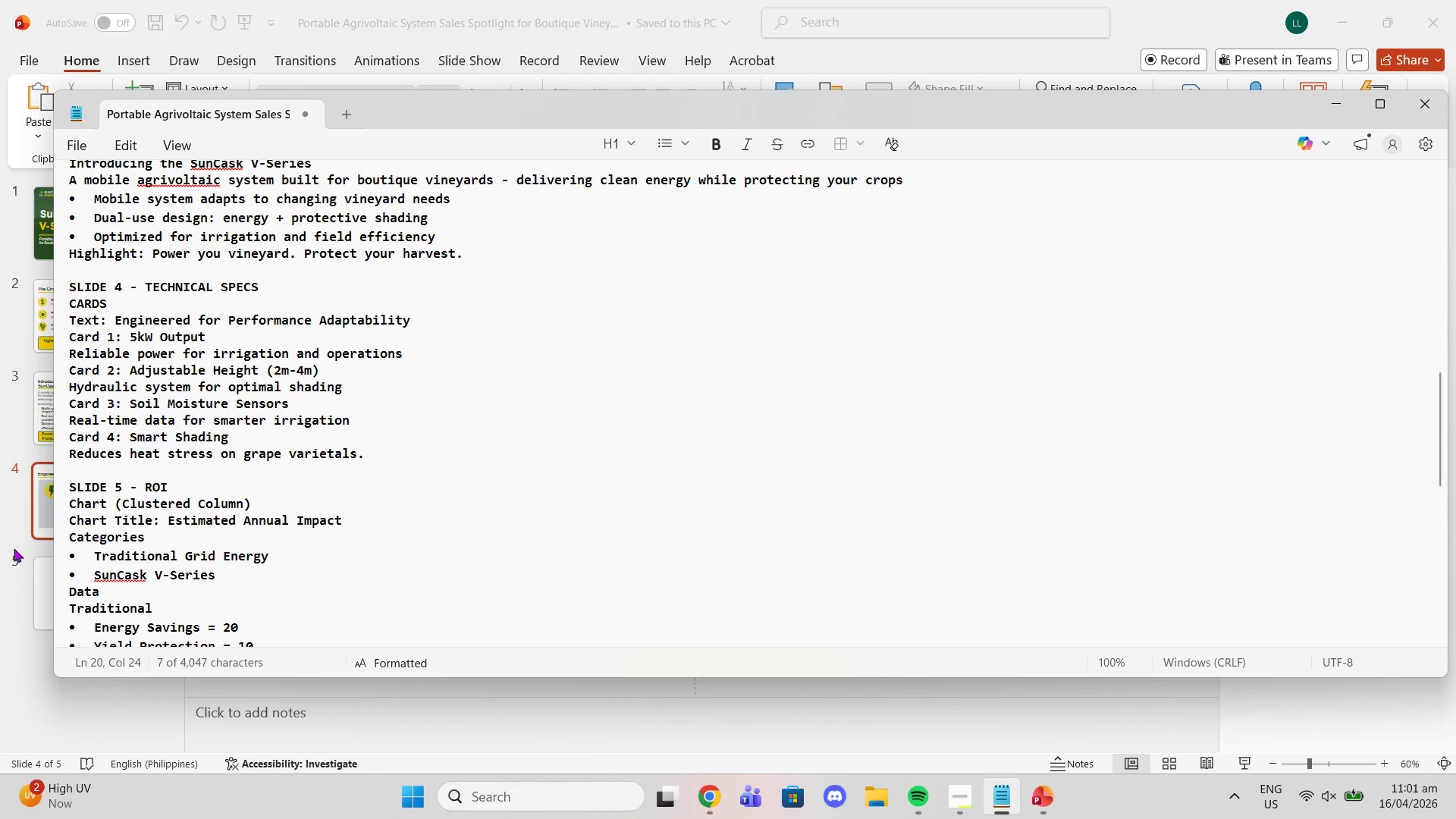 
left_click([21, 621])
 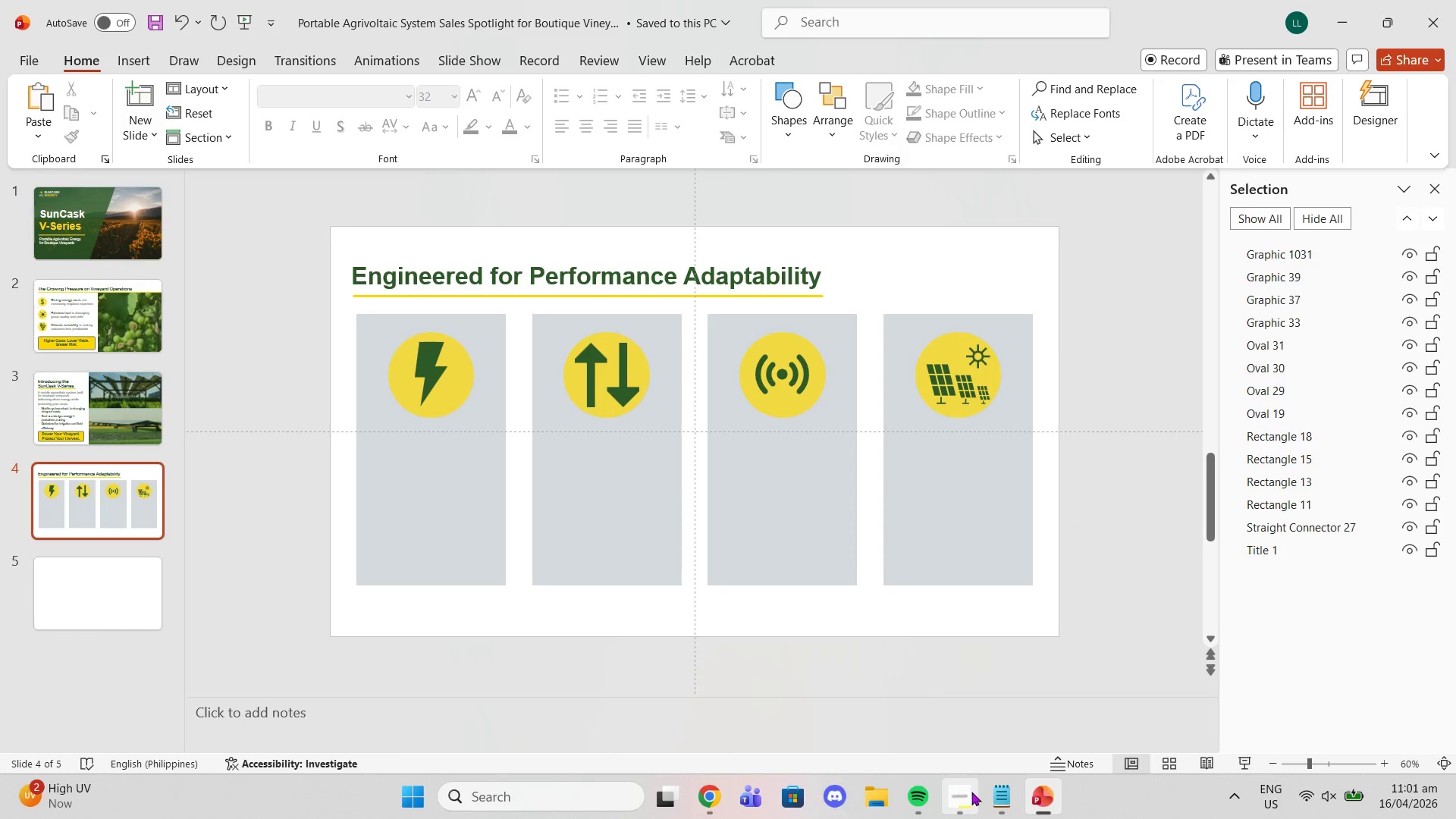 
left_click([971, 794])